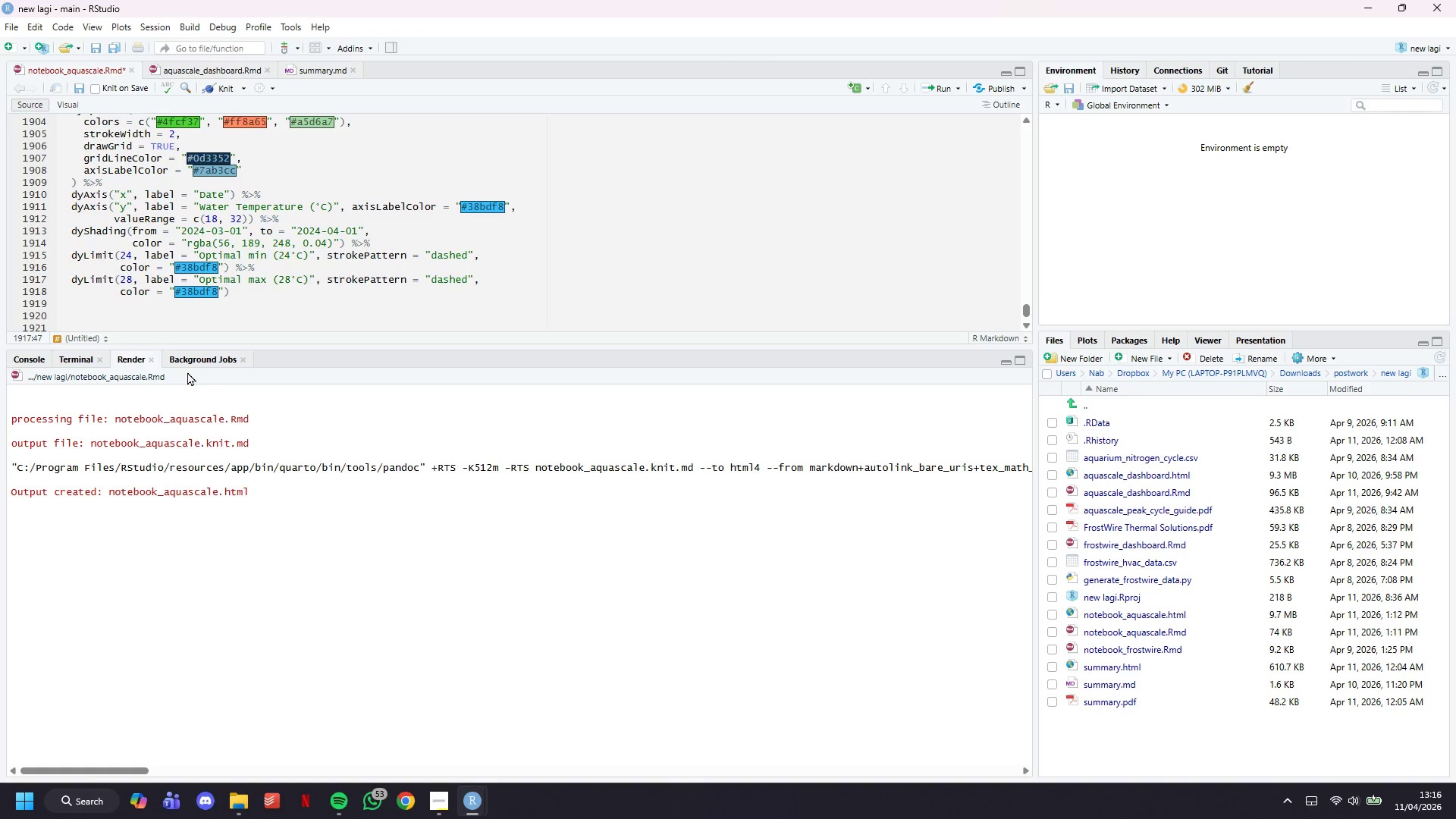 
key(ArrowDown)
 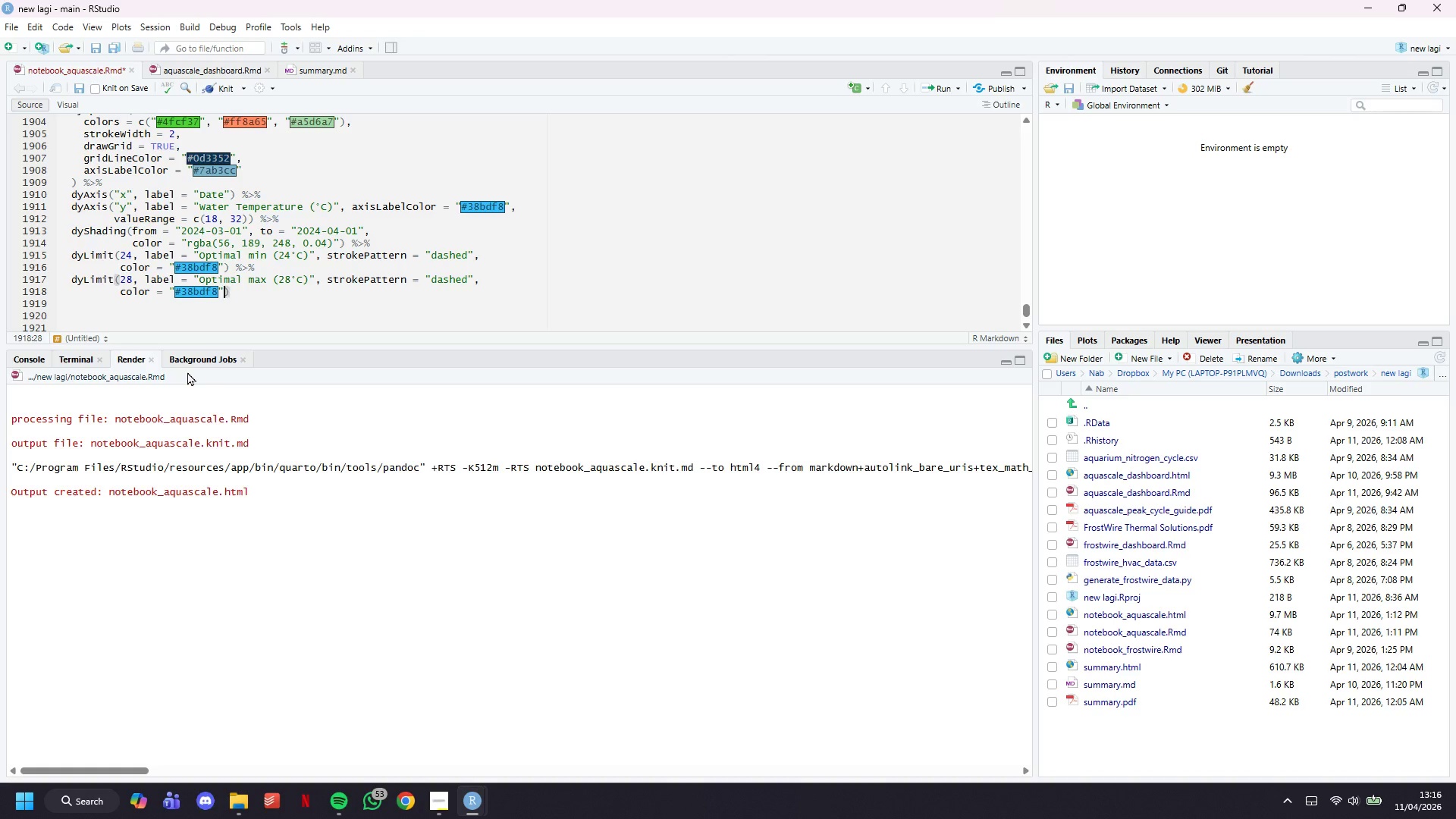 
hold_key(key=ArrowLeft, duration=0.48)
 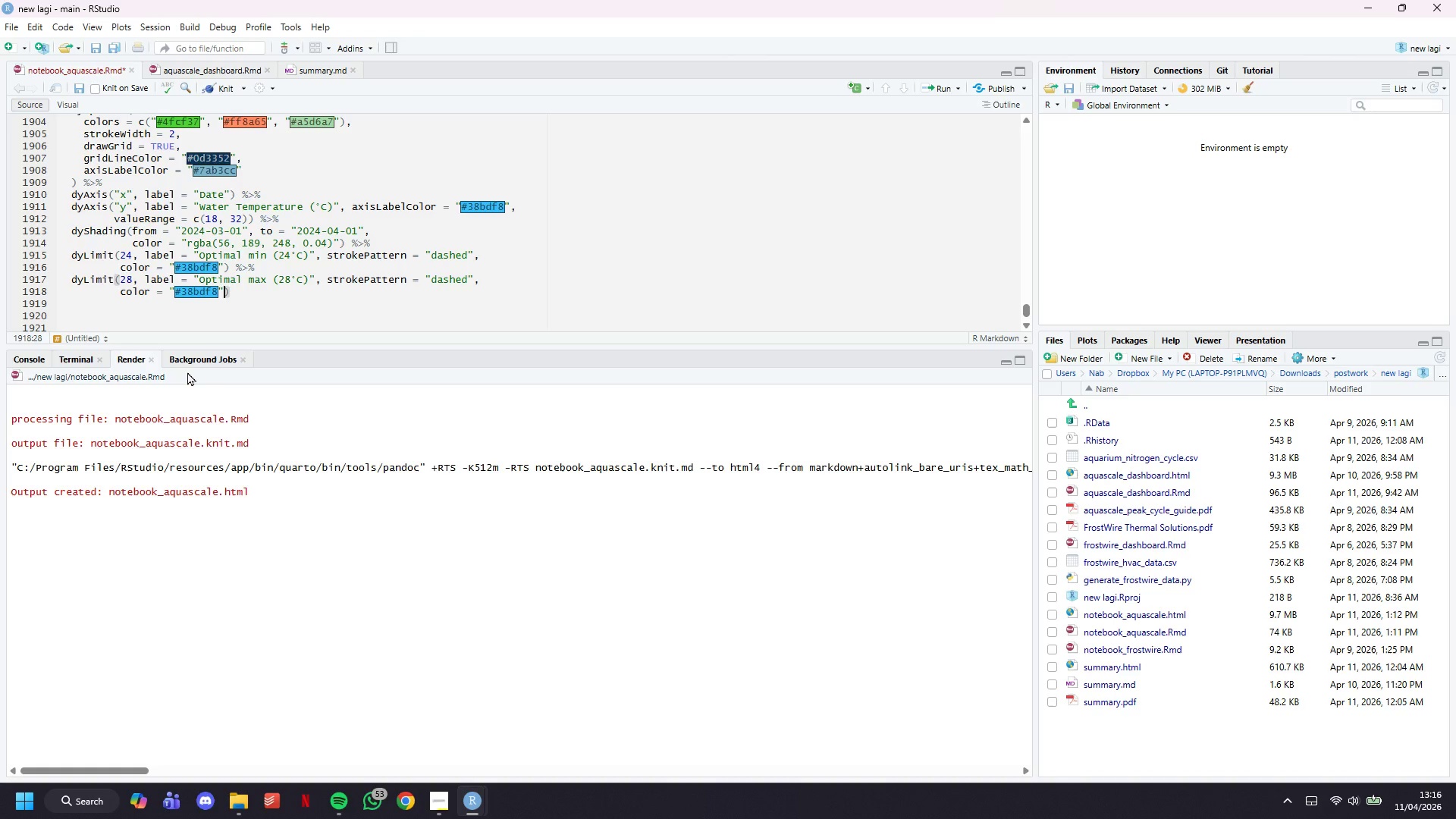 
key(Control+S)
 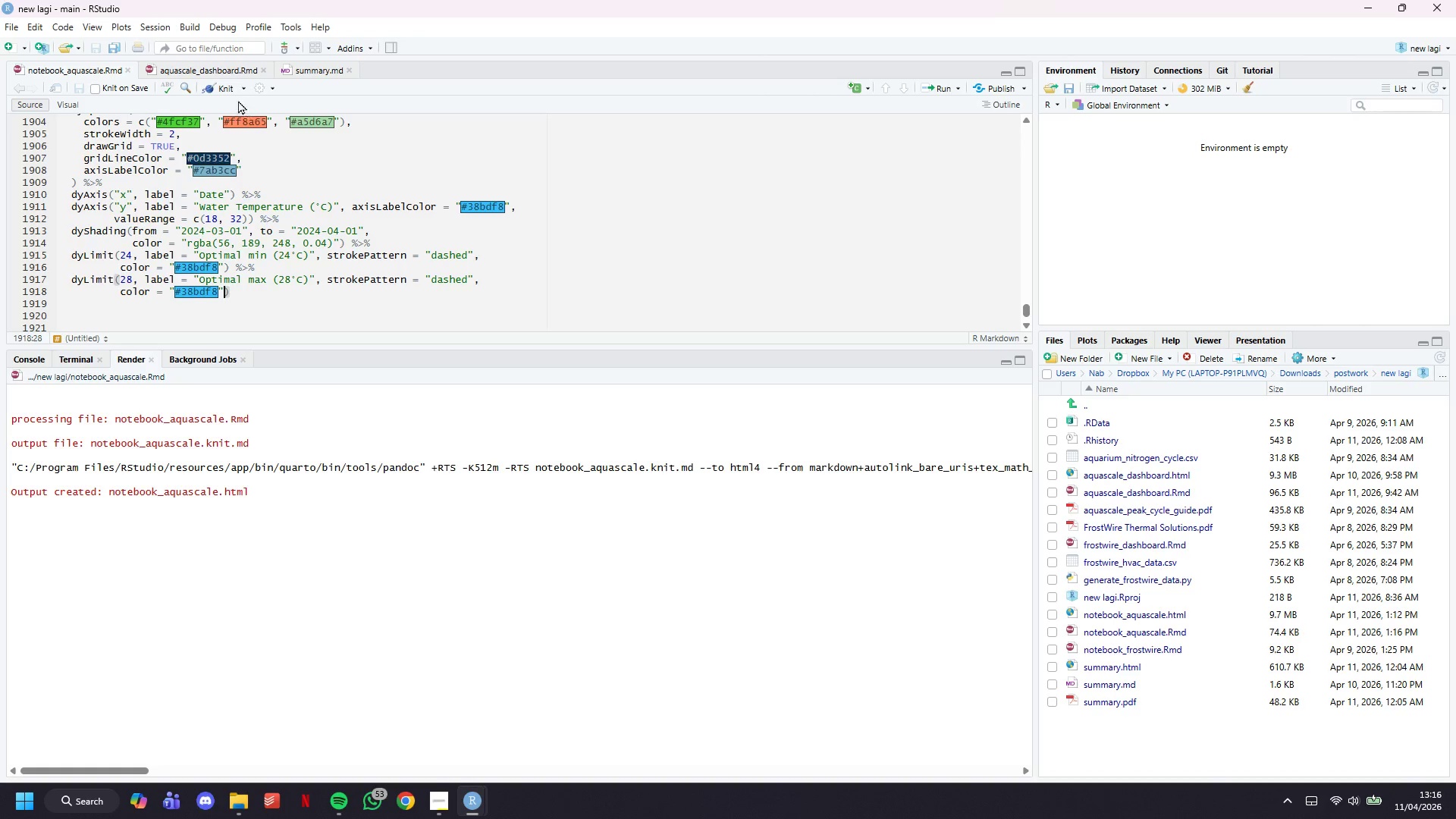 
left_click([224, 93])
 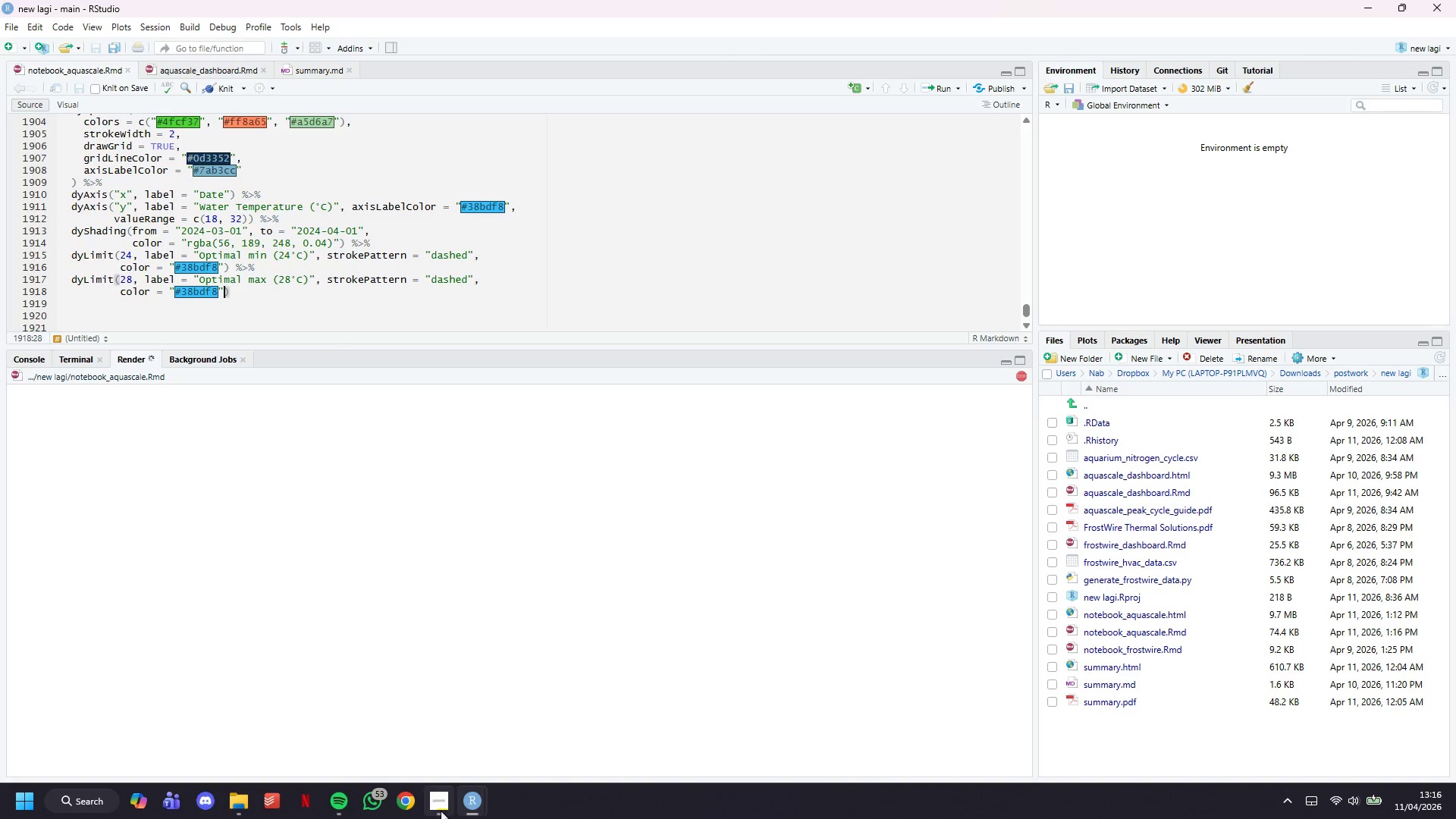 
left_click([429, 742])